 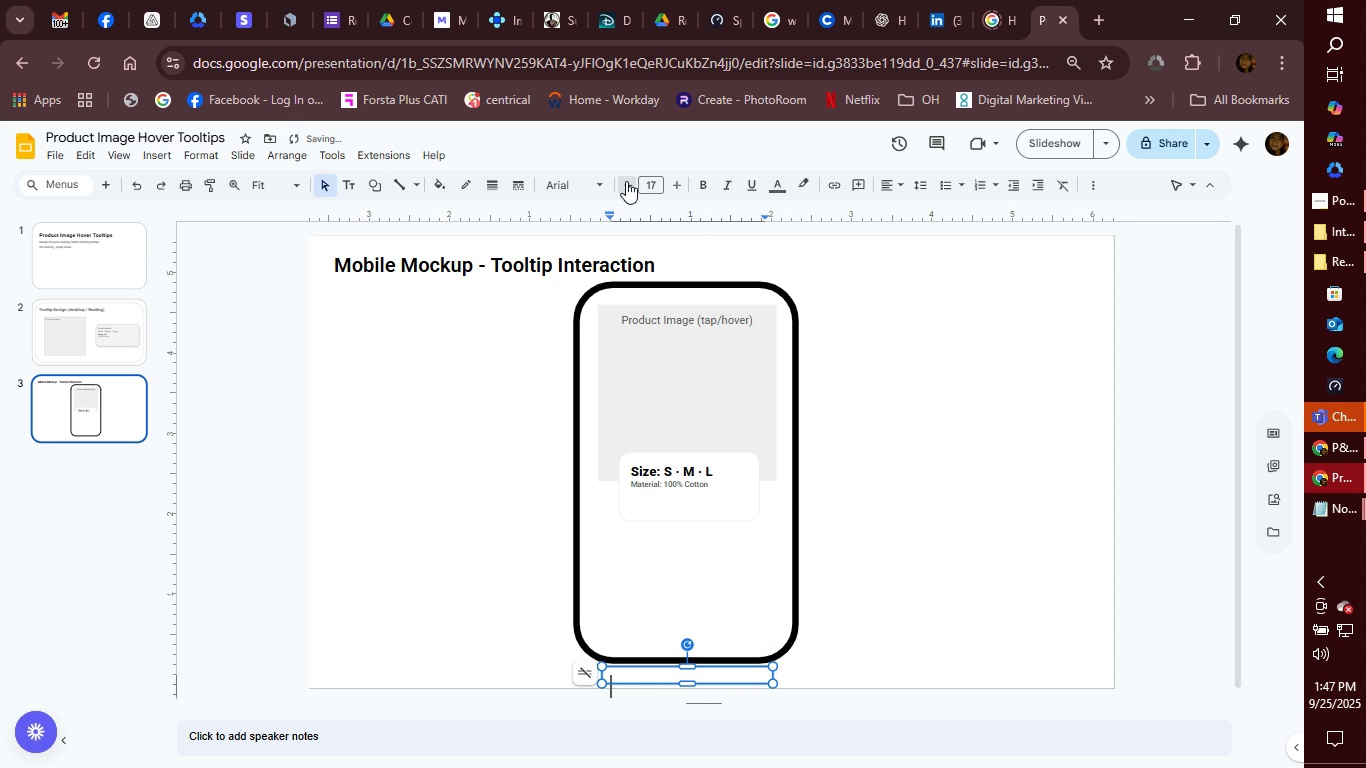 
triple_click([626, 181])
 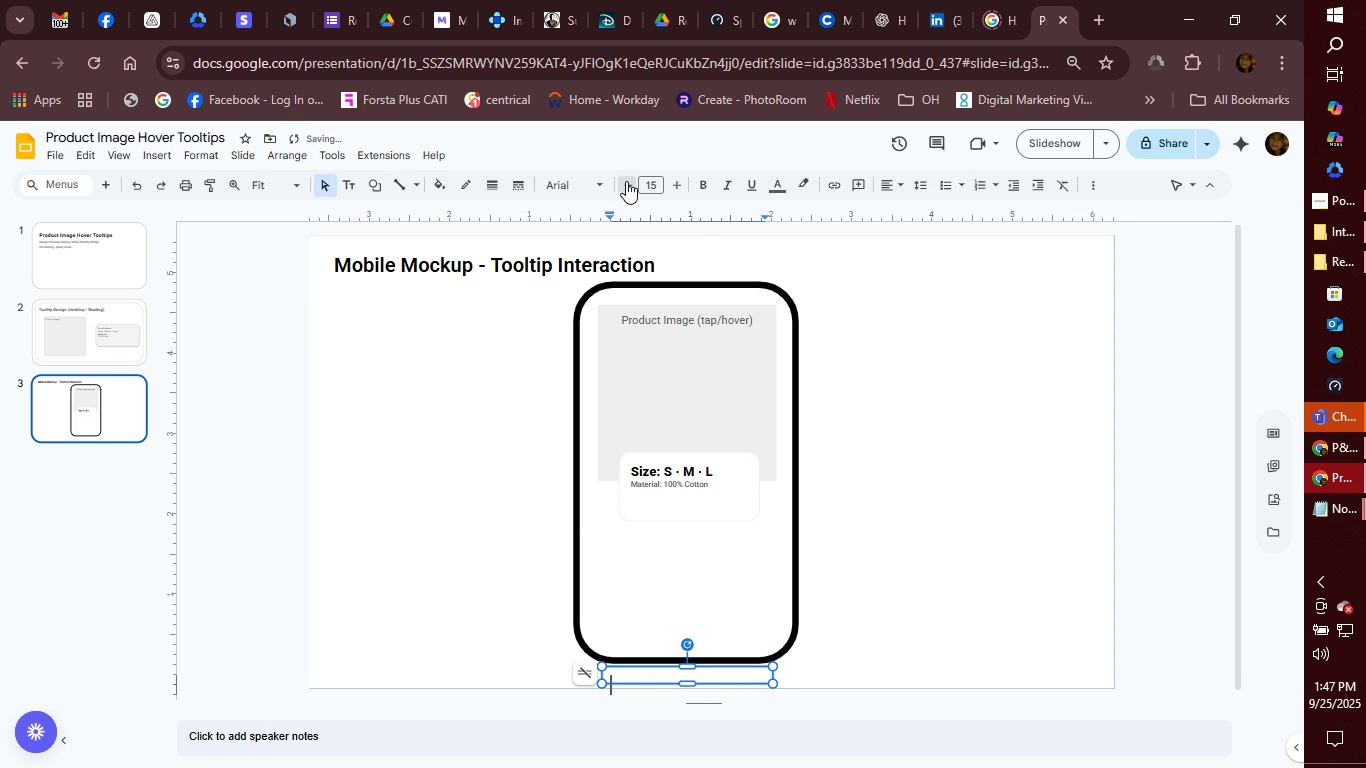 
triple_click([626, 181])
 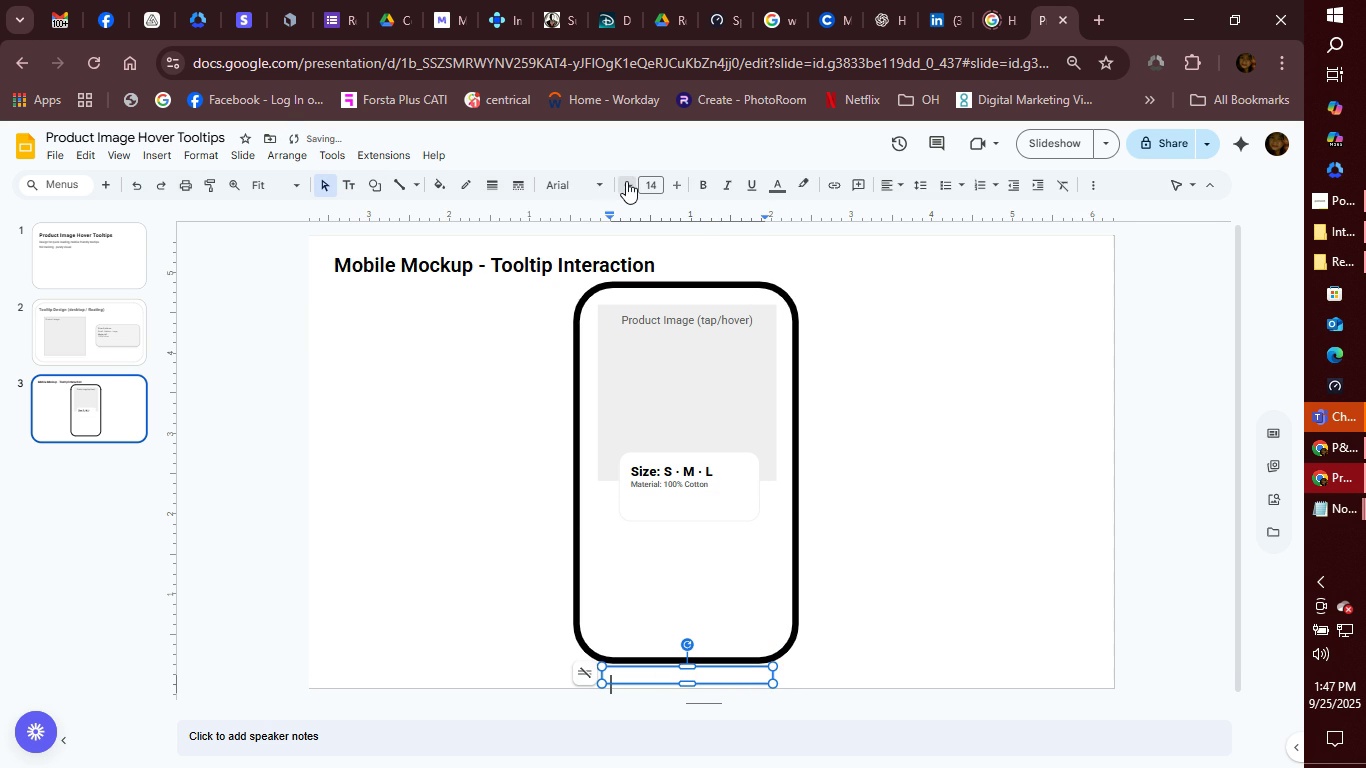 
triple_click([626, 181])
 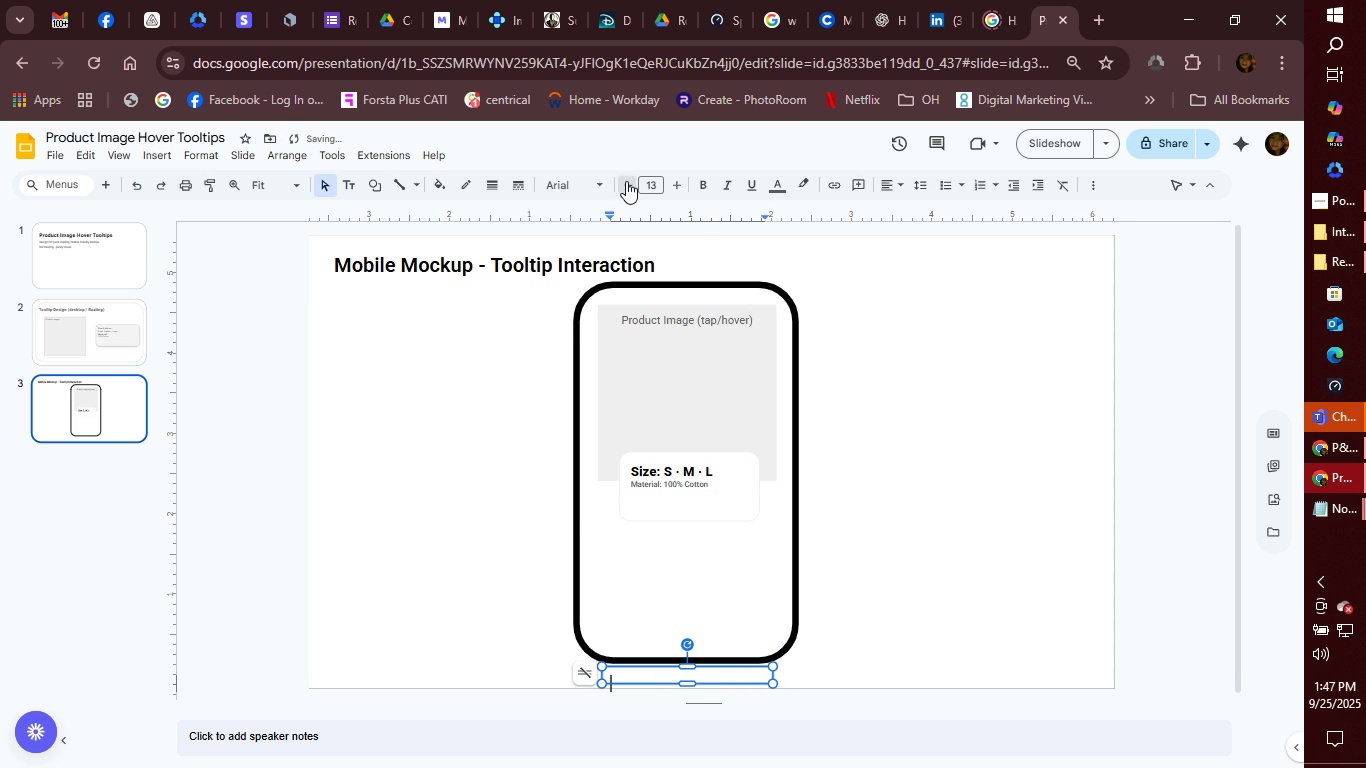 
left_click([626, 181])
 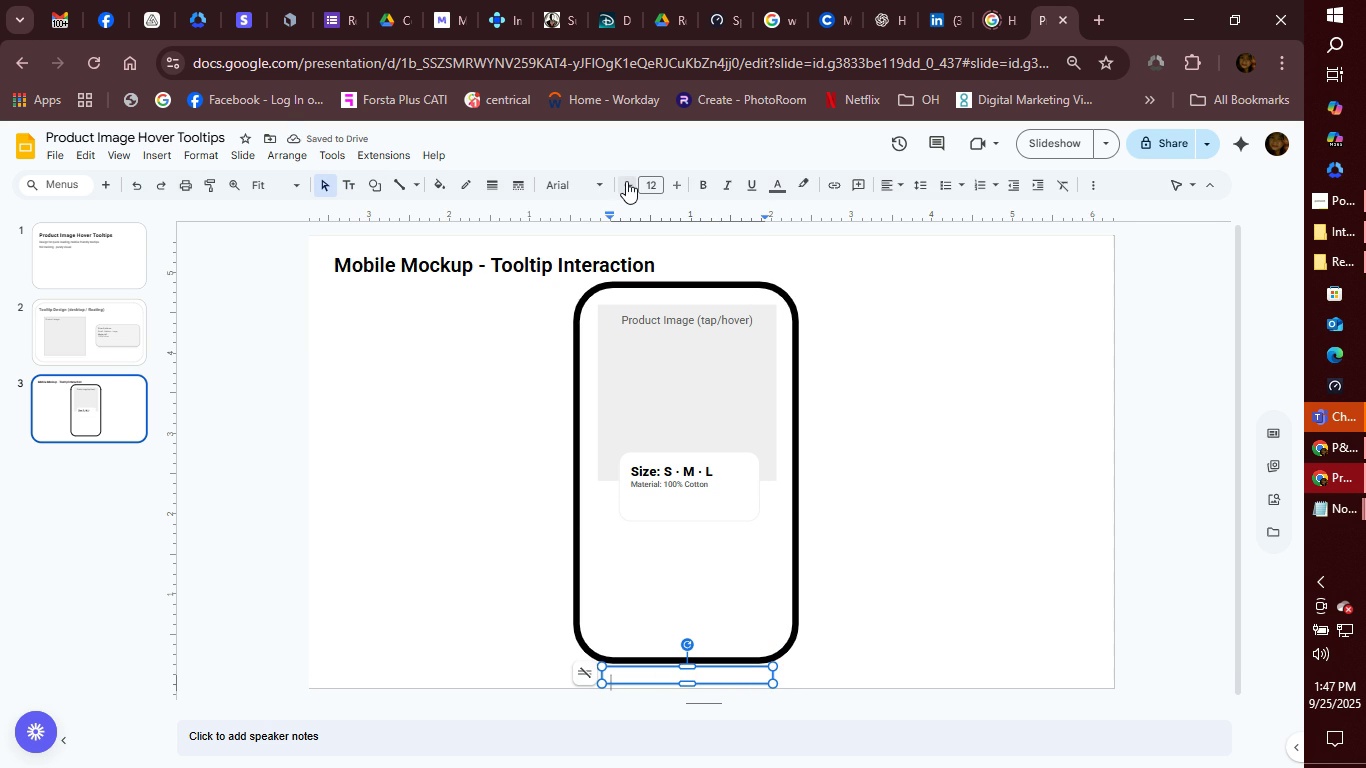 
double_click([626, 181])
 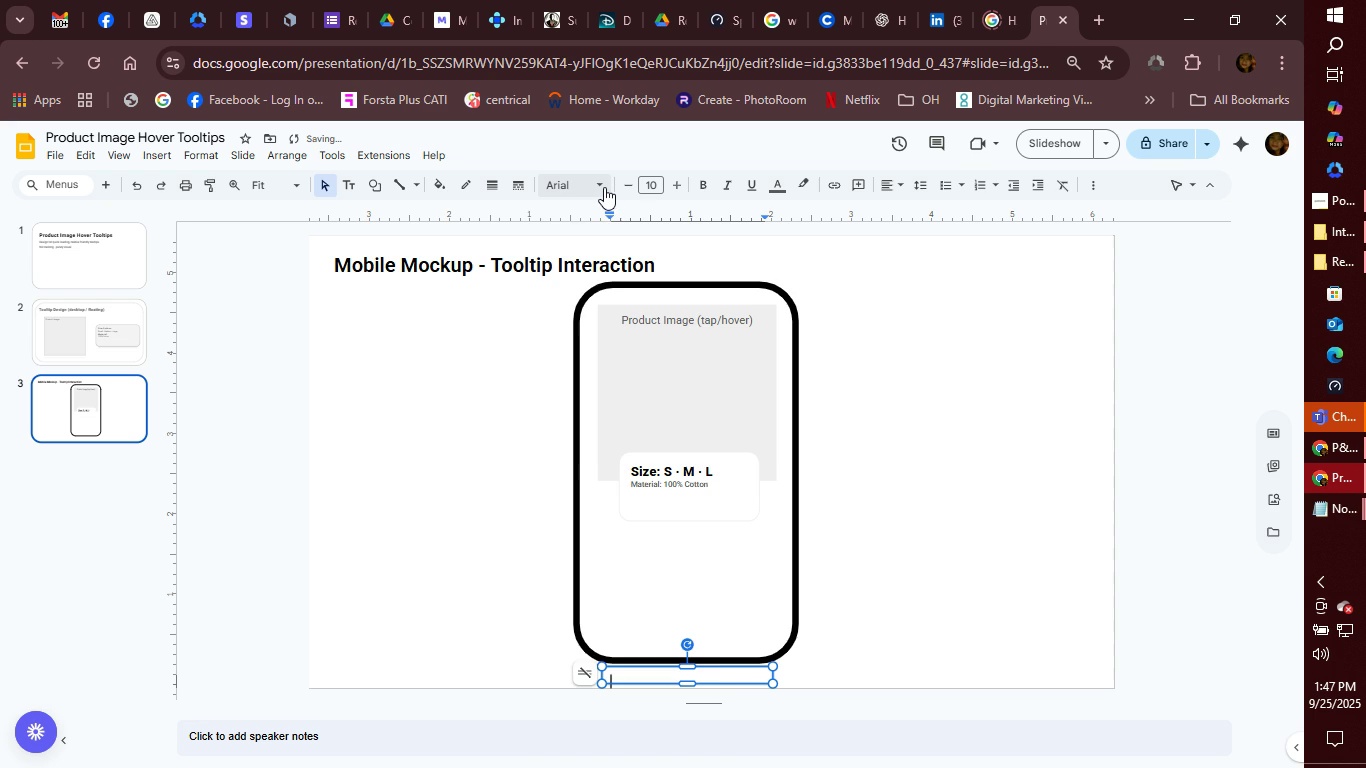 
left_click([604, 187])
 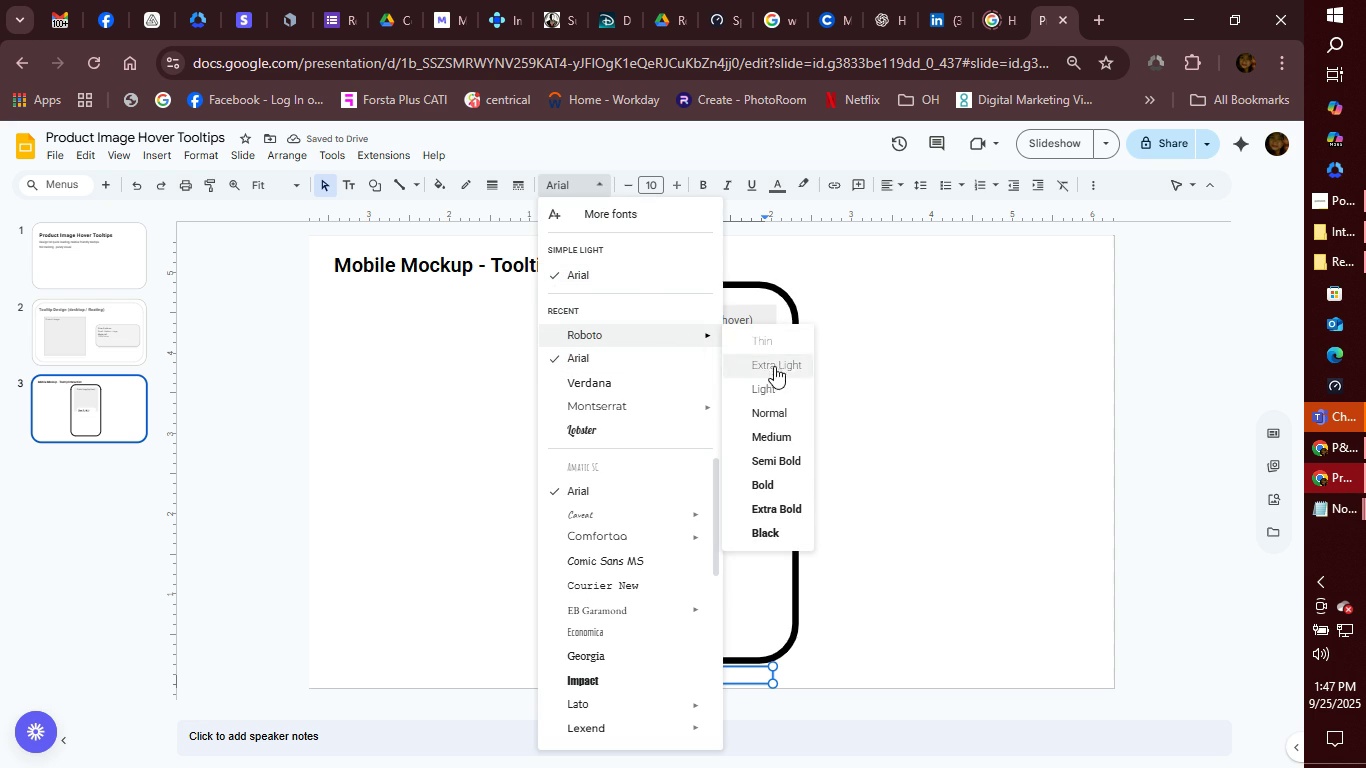 
left_click([774, 407])
 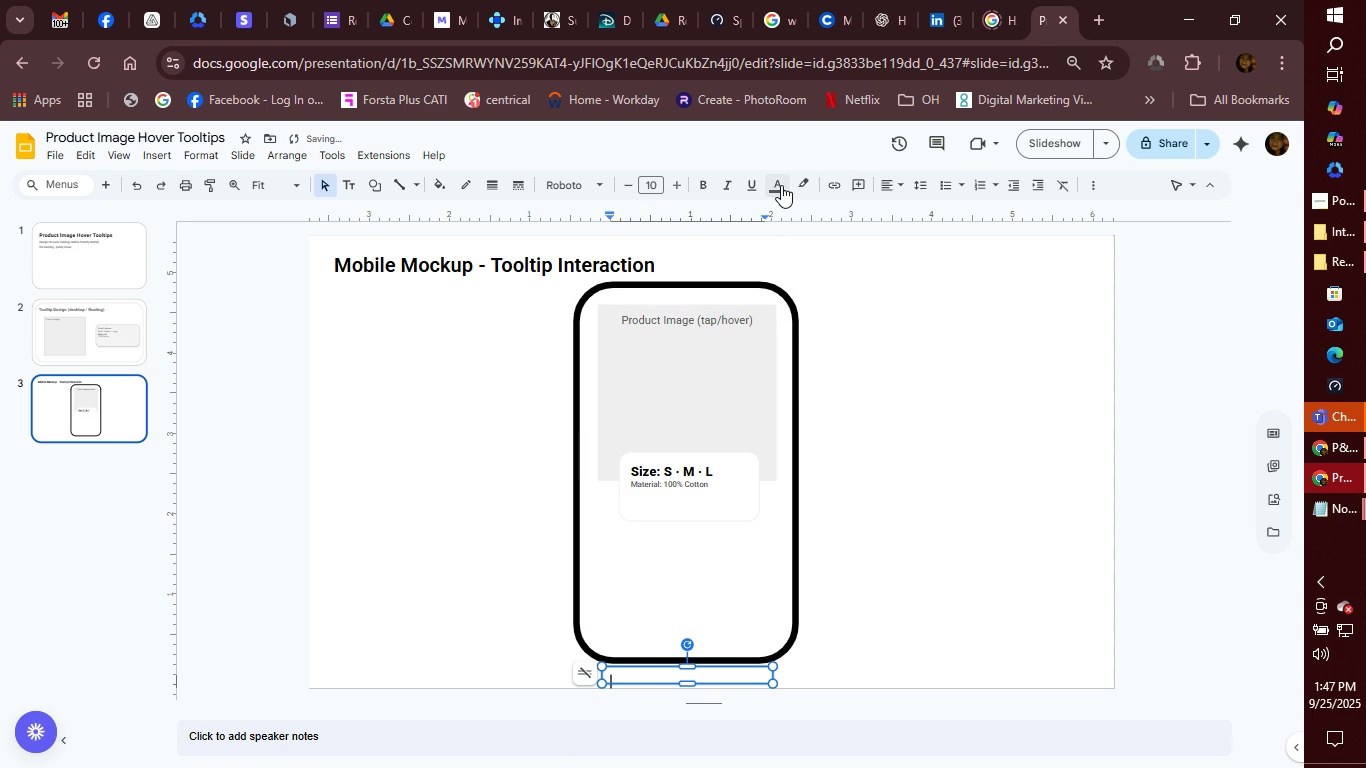 
left_click([781, 185])
 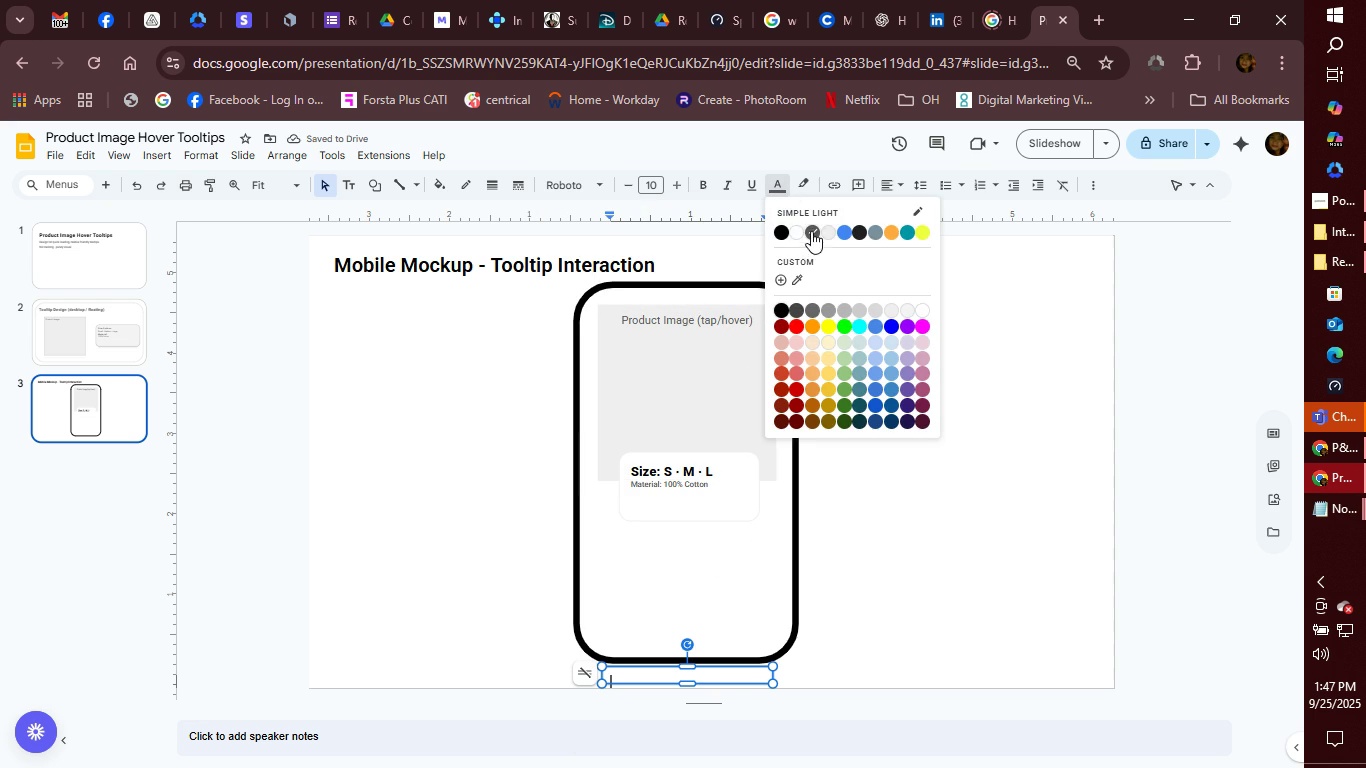 
left_click([812, 229])
 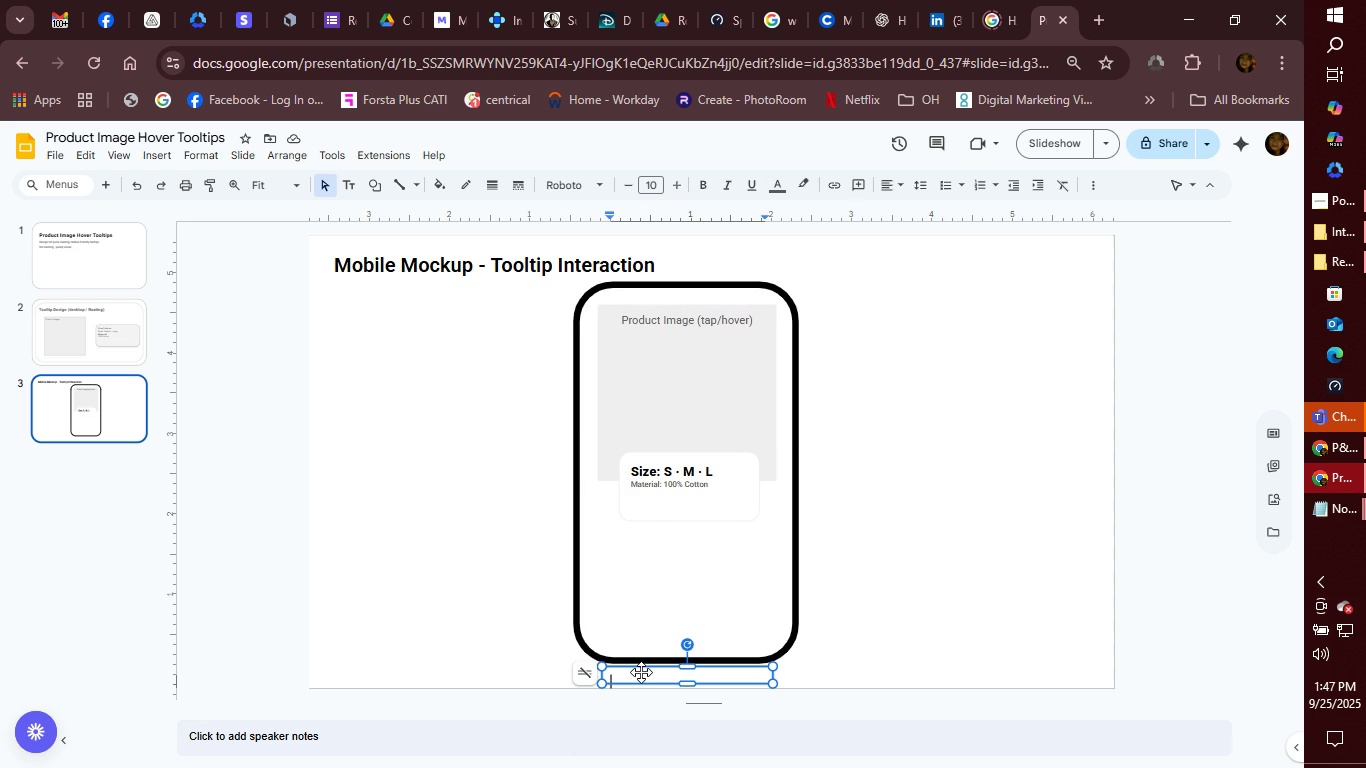 
wait(7.29)
 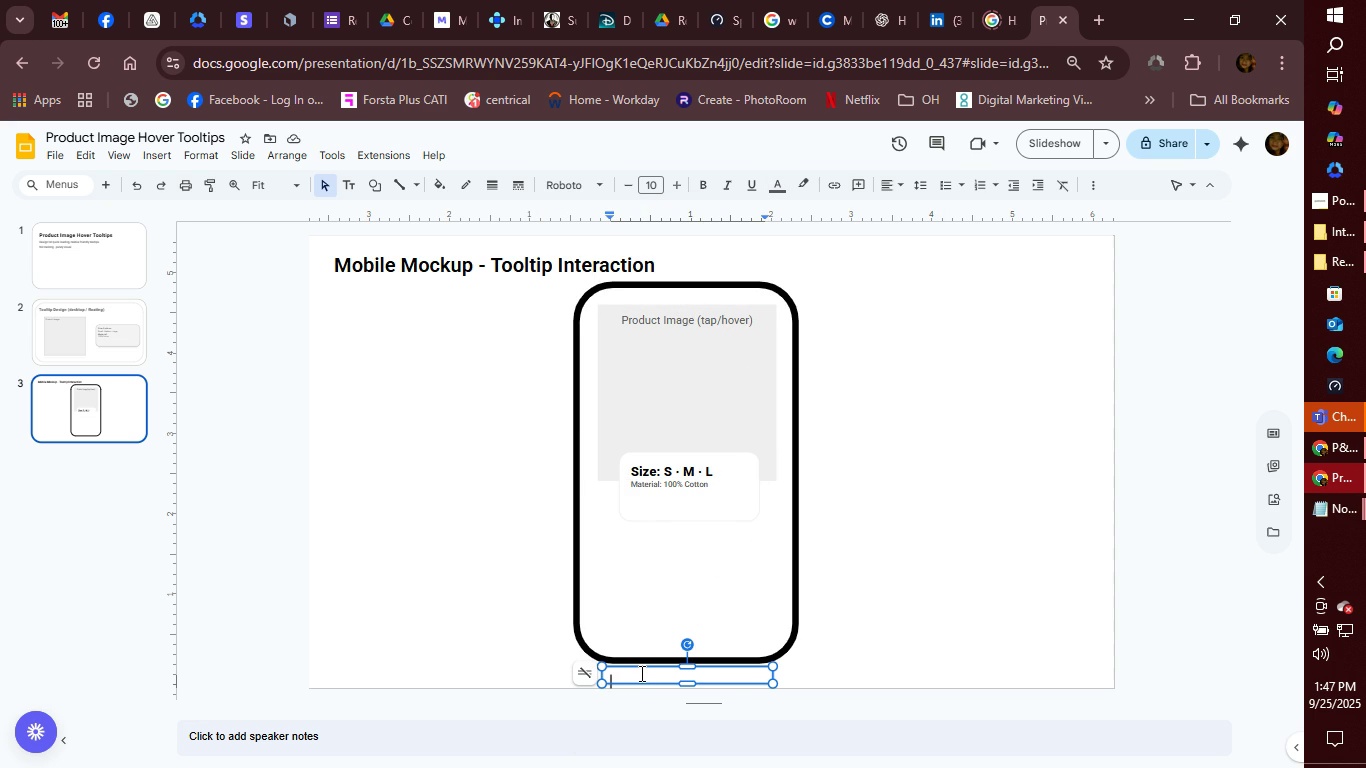 
type(Hover for info )